 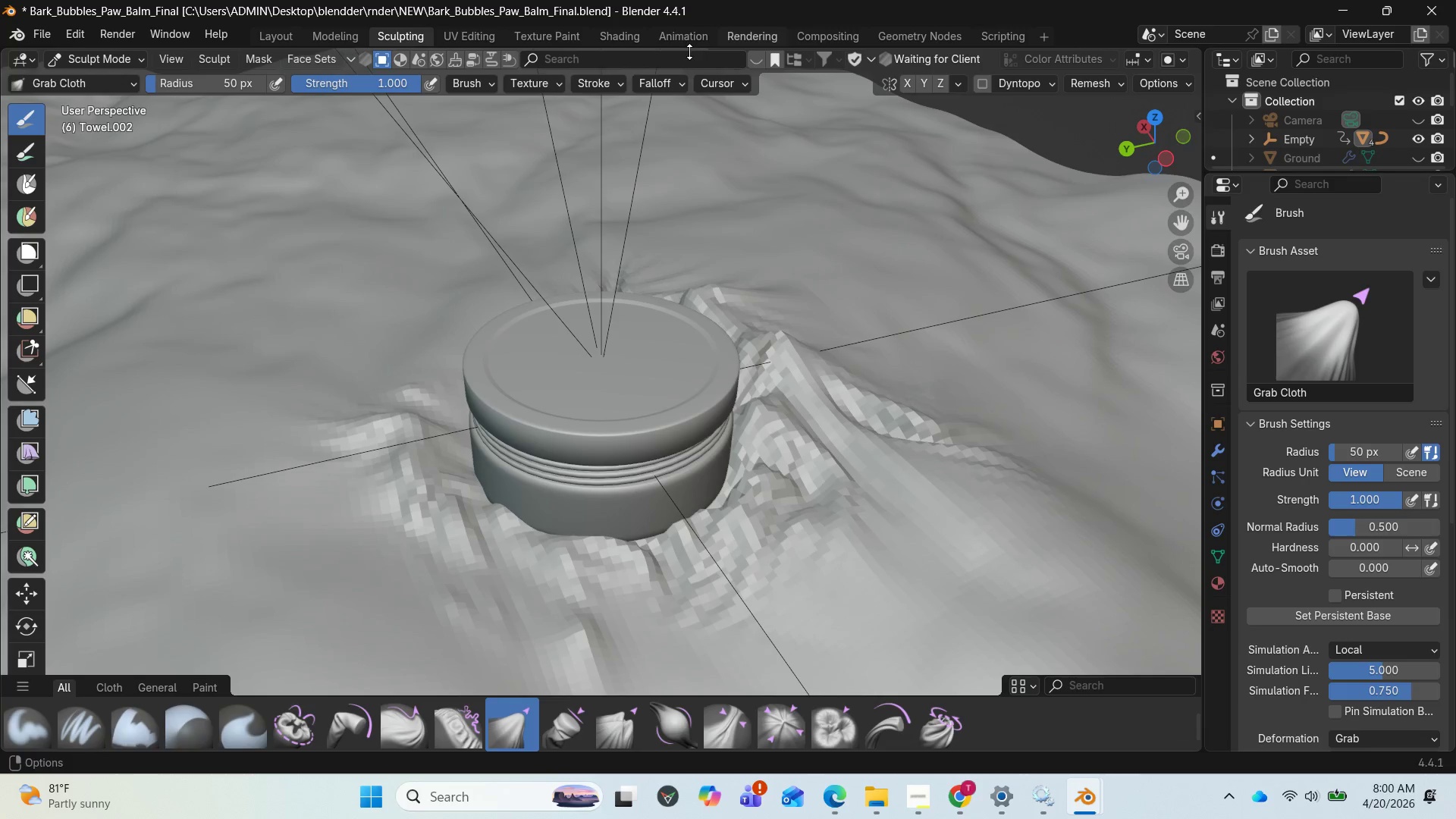 
left_click([262, 32])
 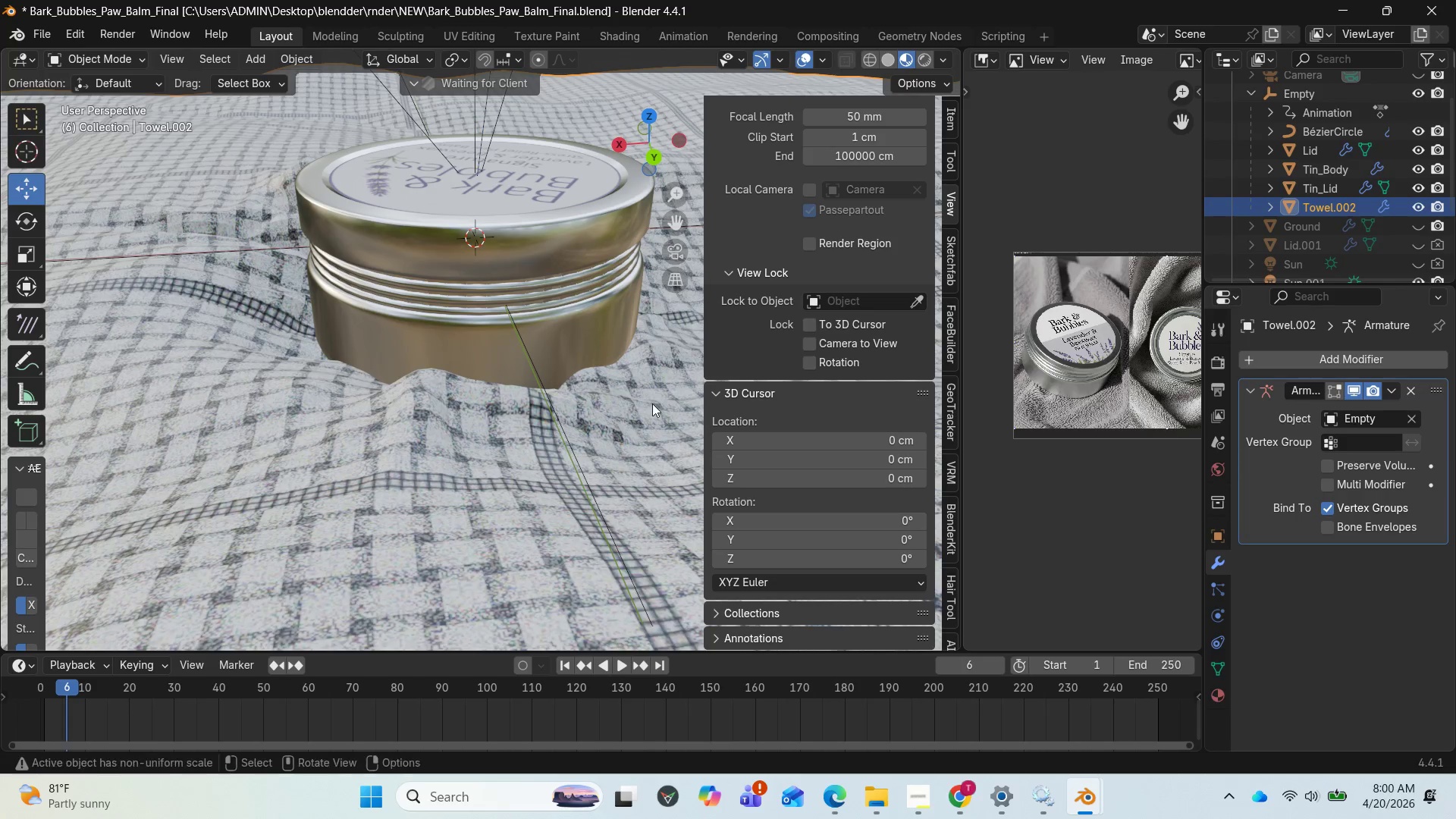 
scroll: coordinate [580, 385], scroll_direction: up, amount: 1.0
 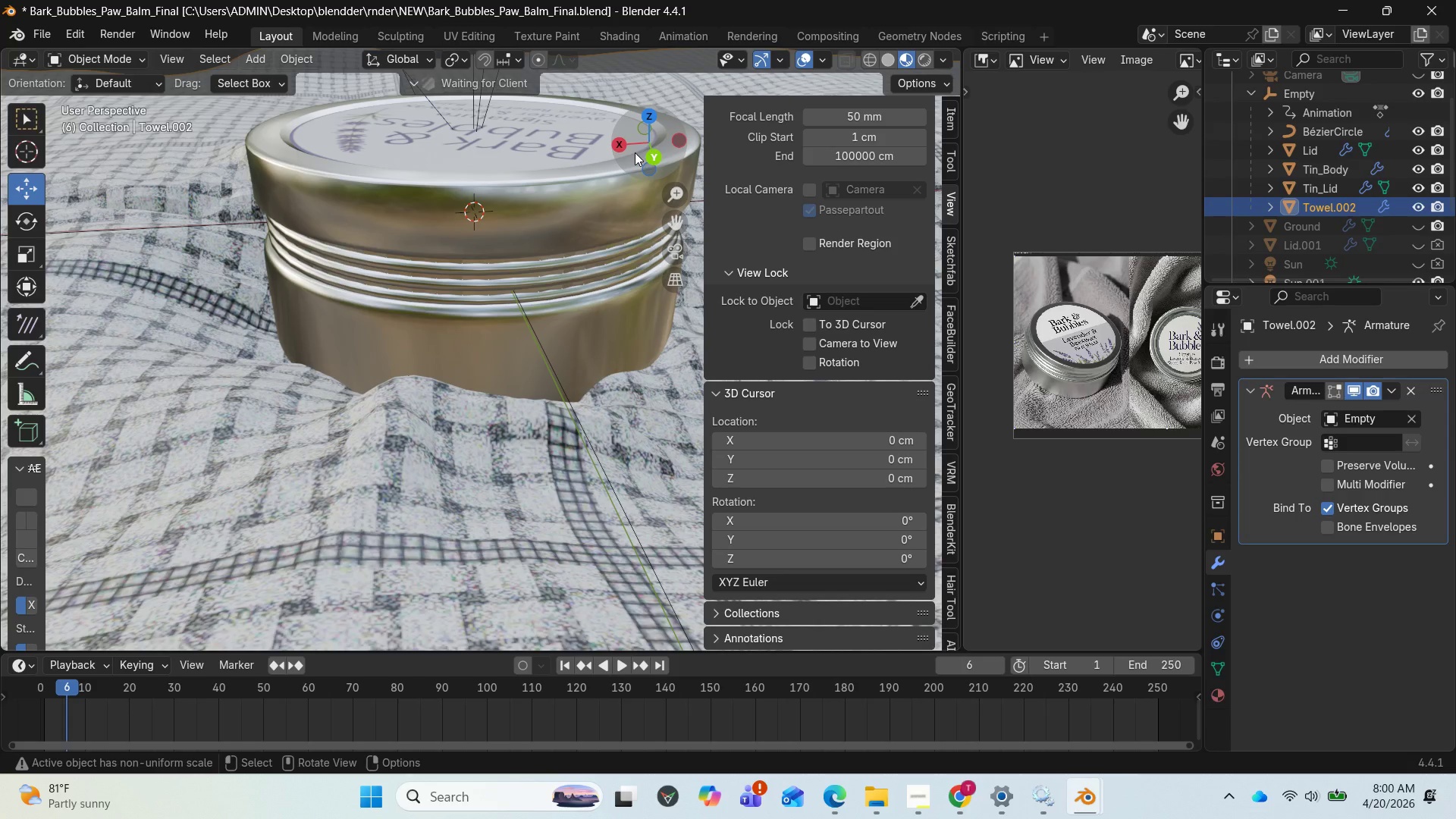 
left_click_drag(start_coordinate=[635, 152], to_coordinate=[274, 193])
 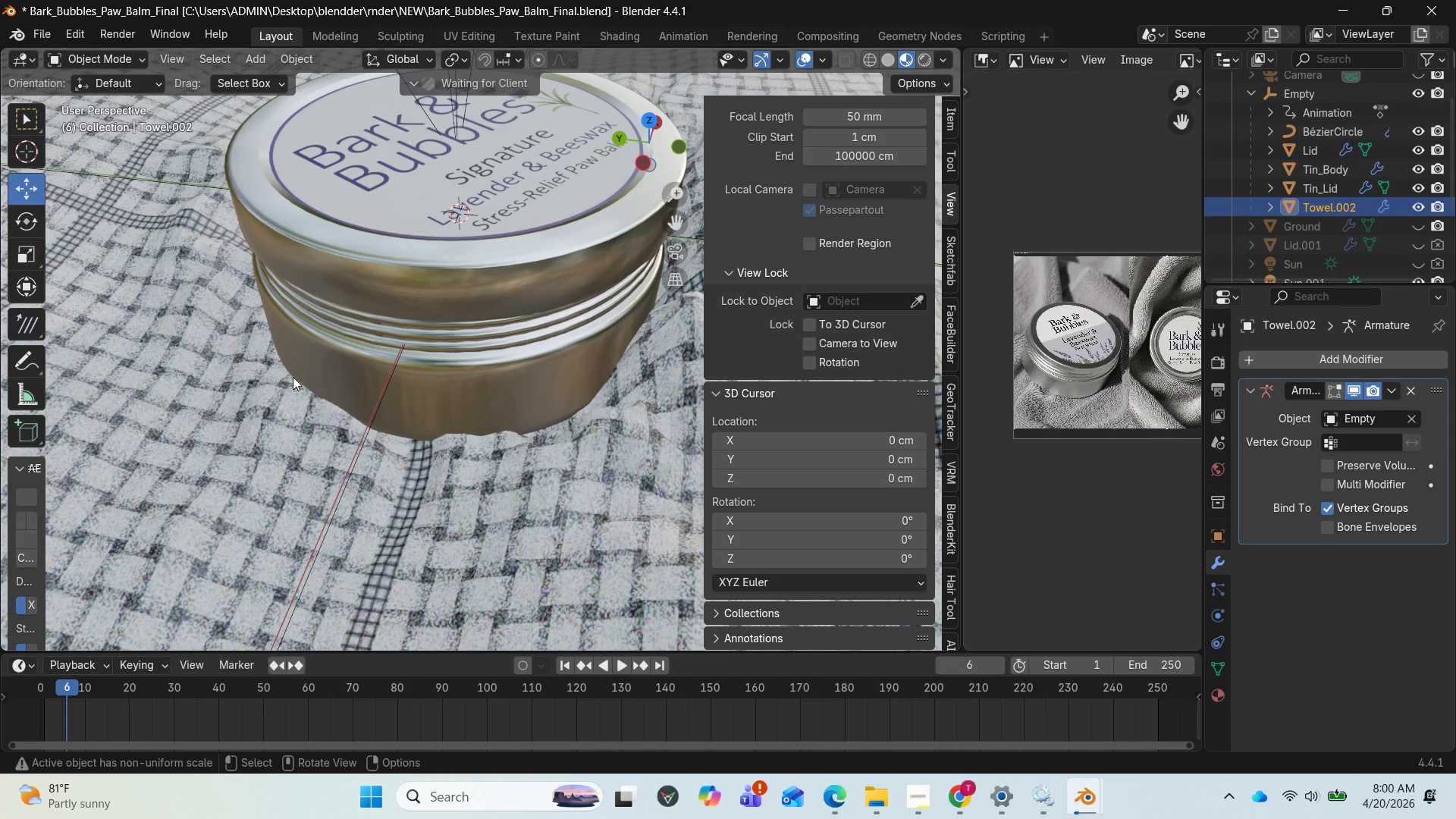 
scroll: coordinate [305, 371], scroll_direction: down, amount: 2.0
 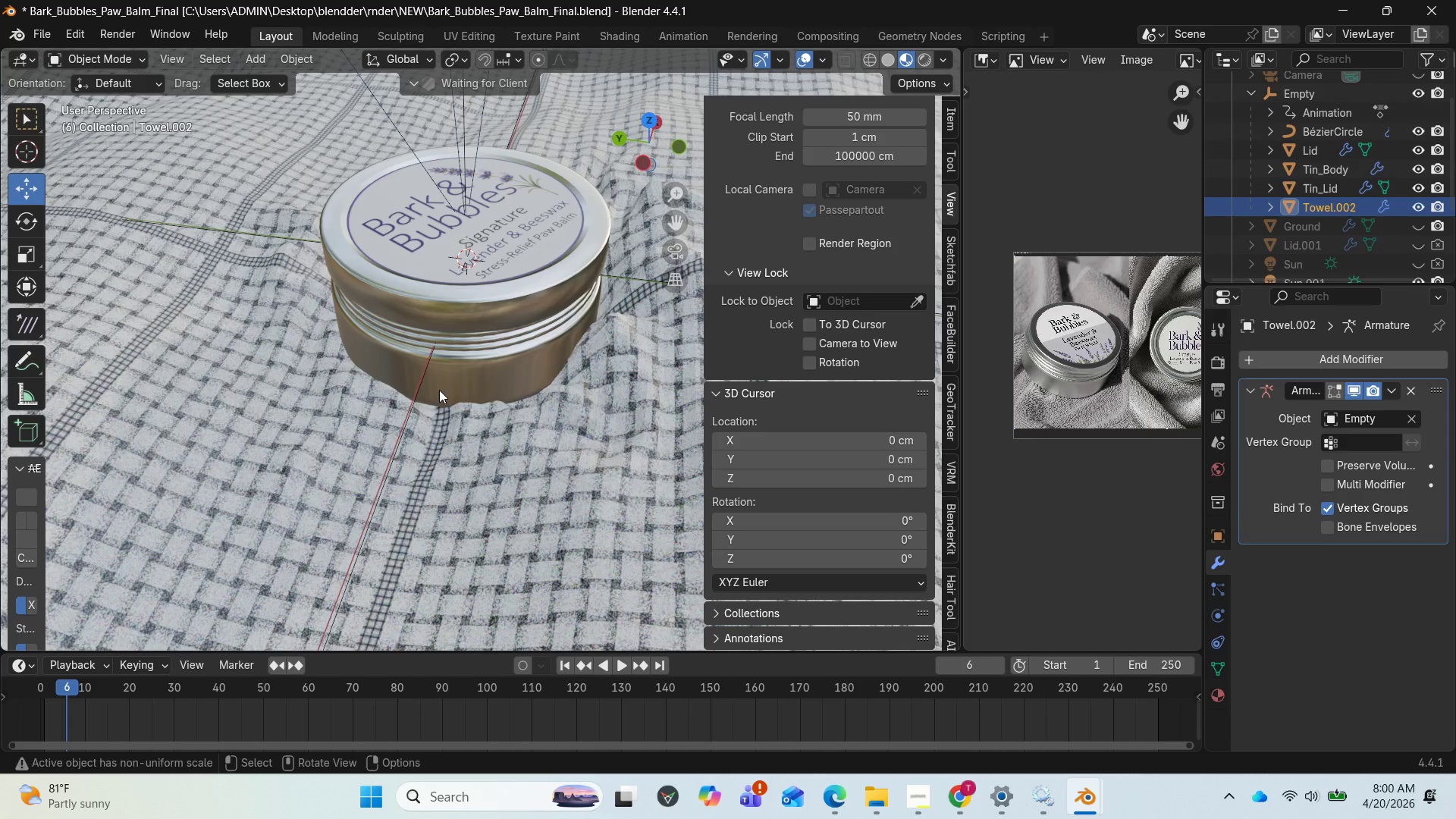 
wait(11.5)
 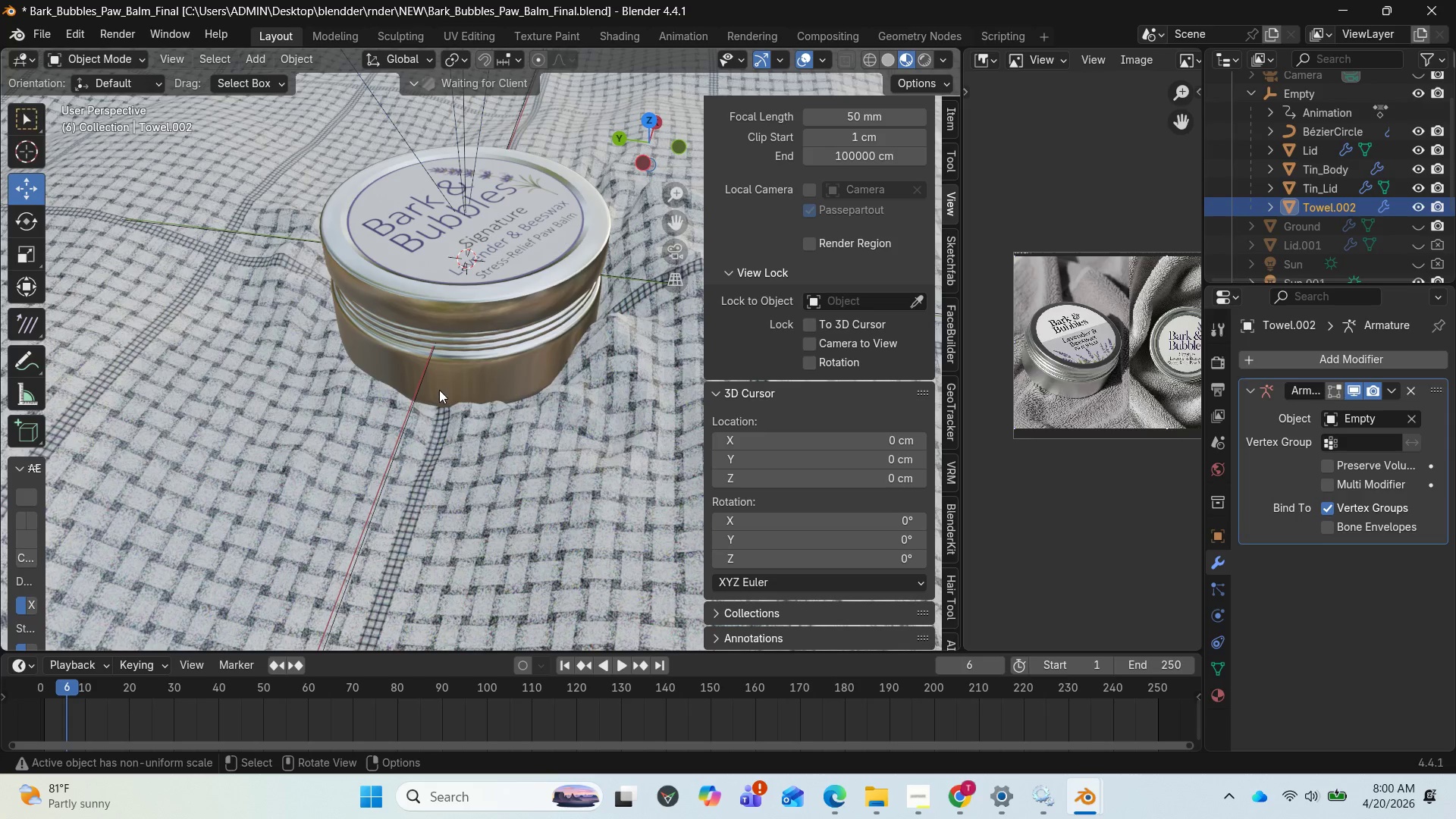 
scroll: coordinate [413, 362], scroll_direction: up, amount: 1.0
 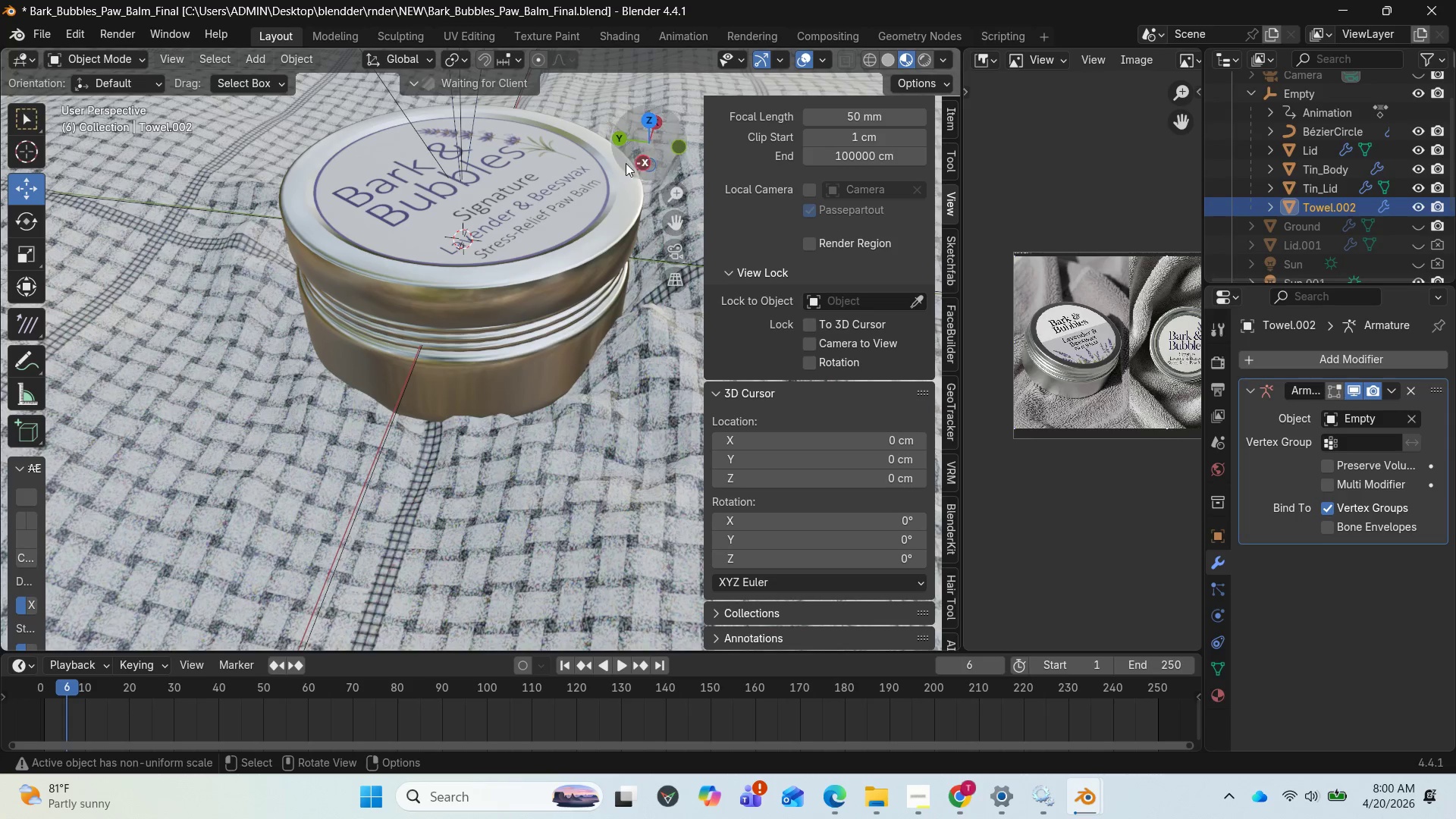 
left_click_drag(start_coordinate=[638, 152], to_coordinate=[714, 121])
 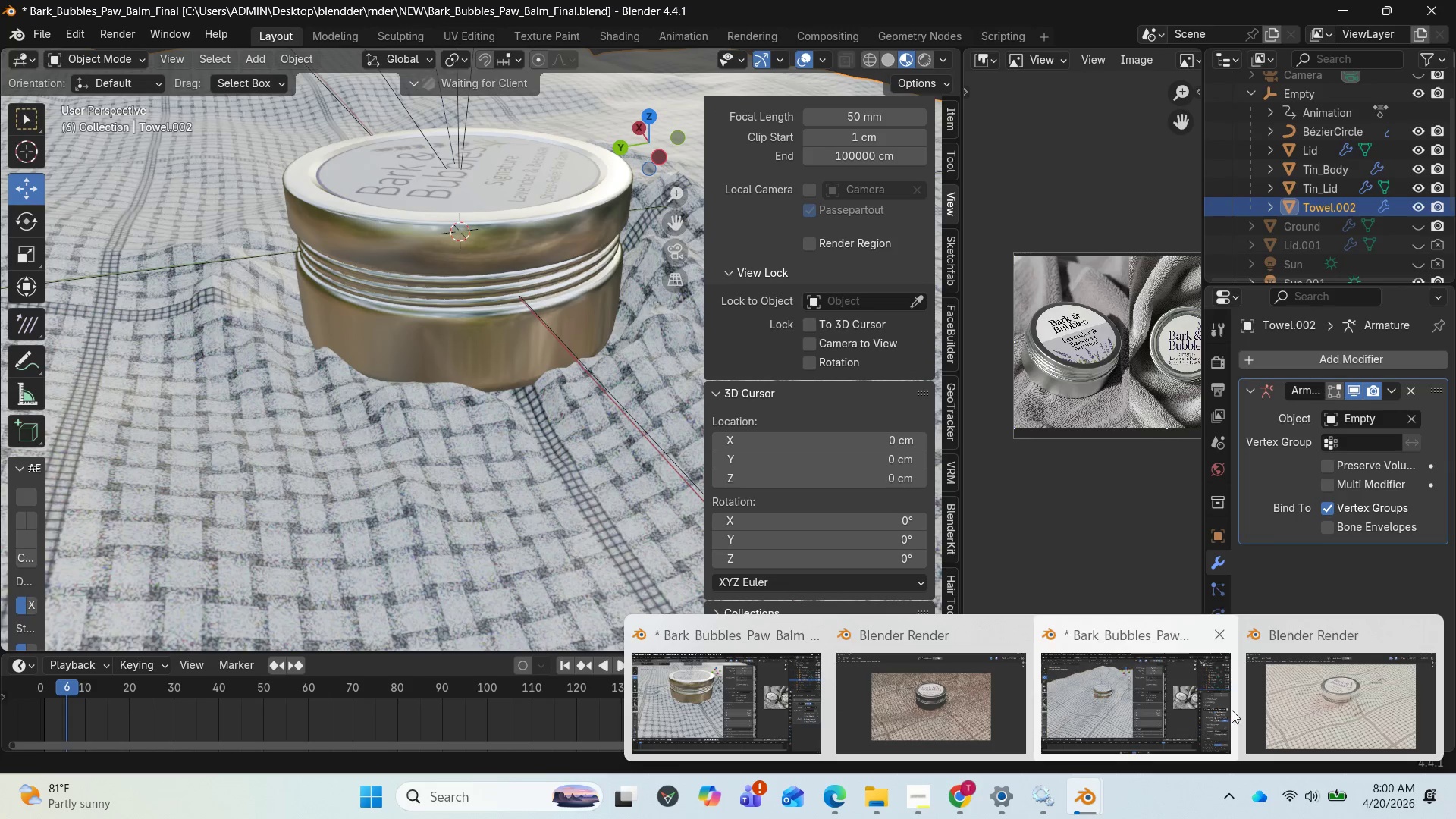 
left_click([1194, 704])
 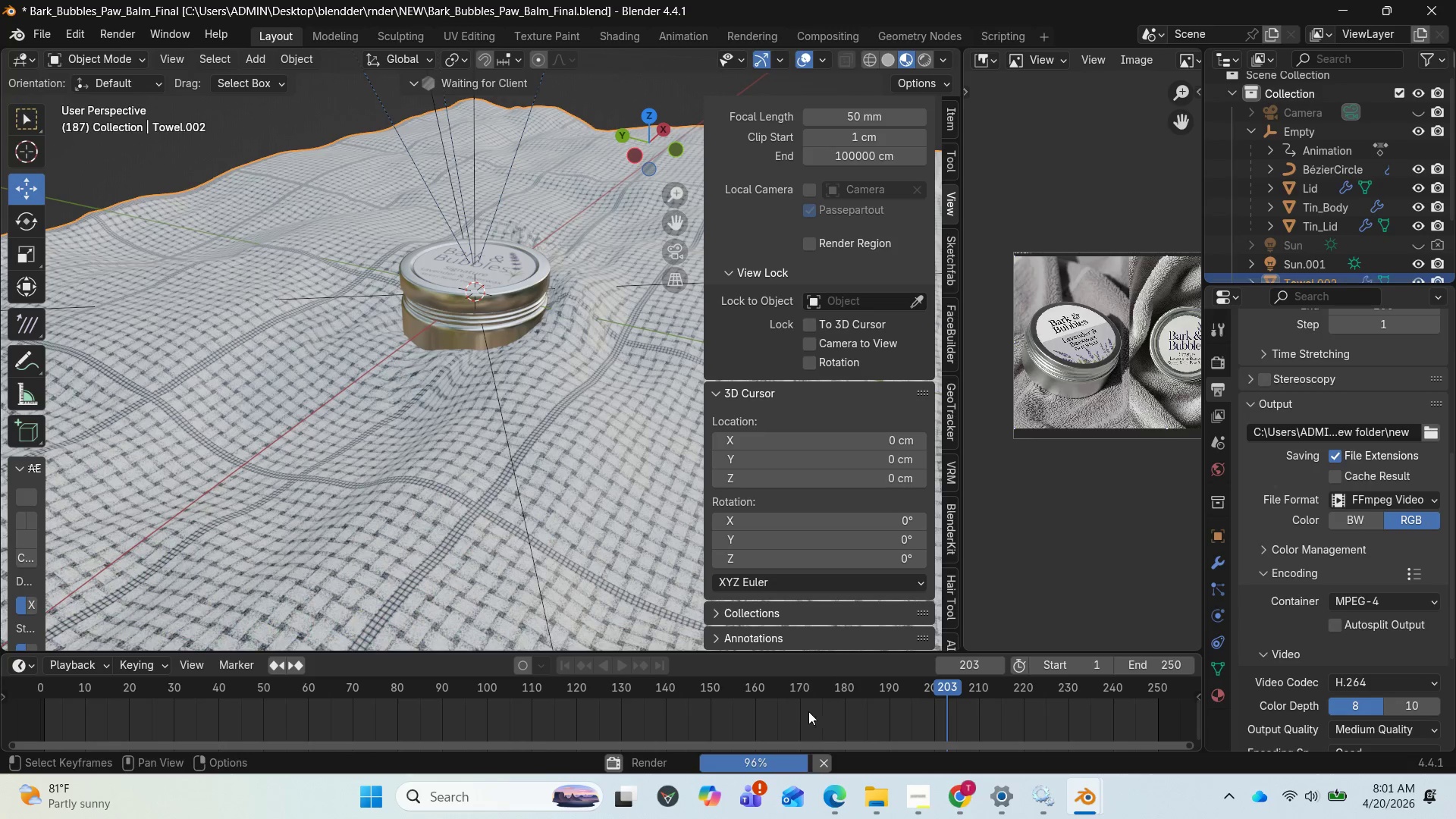 